 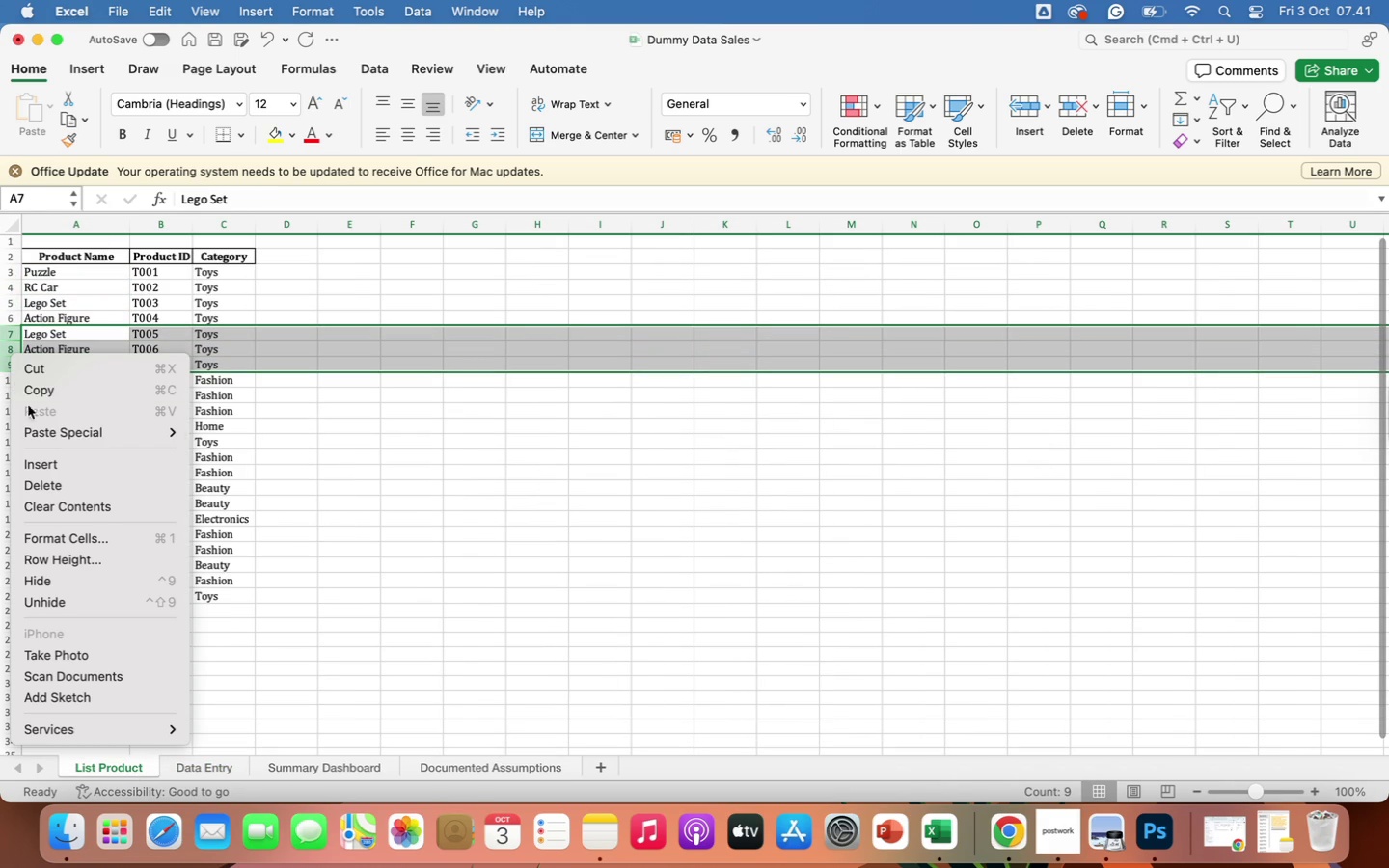 
left_click([54, 486])
 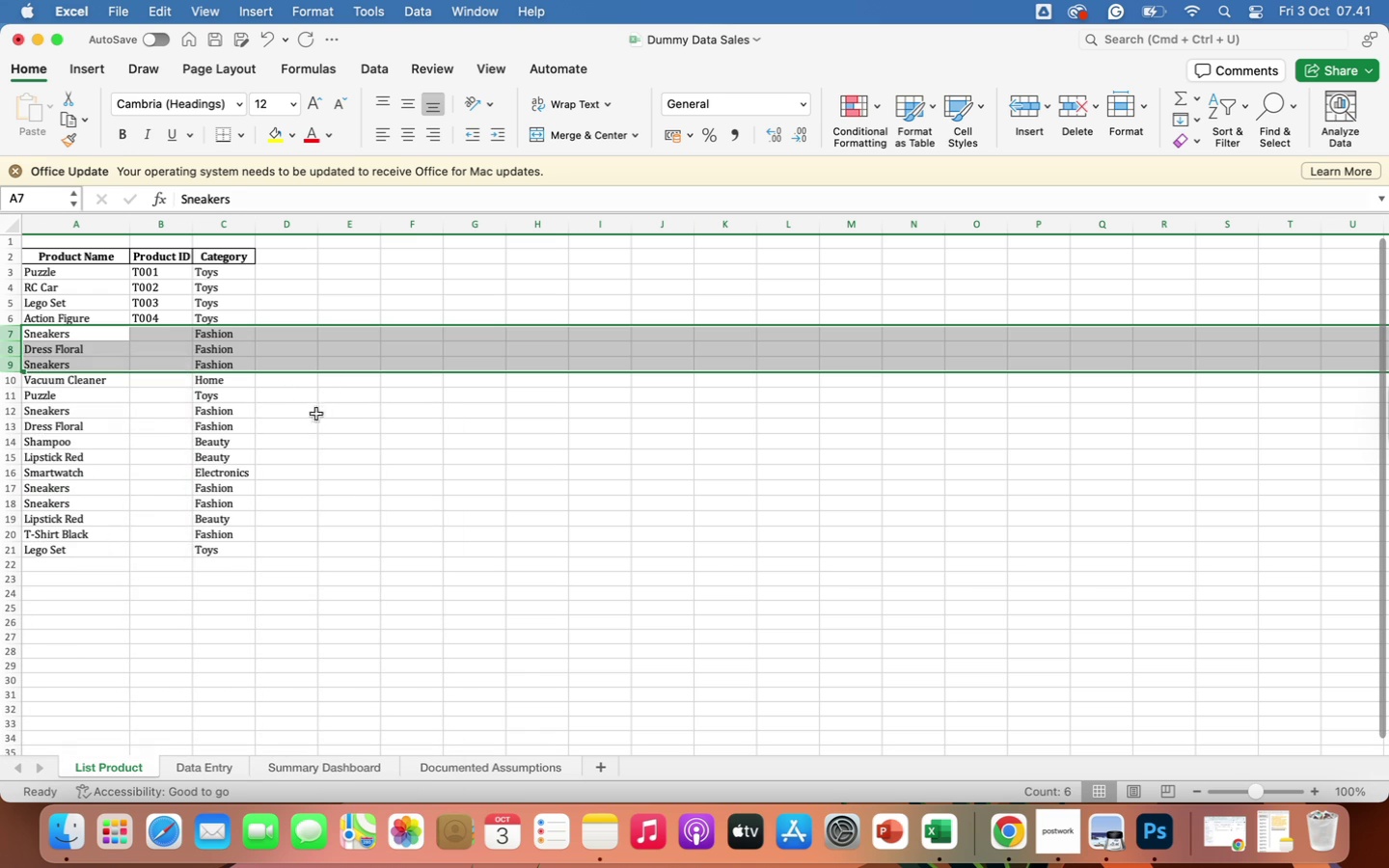 
left_click([312, 442])
 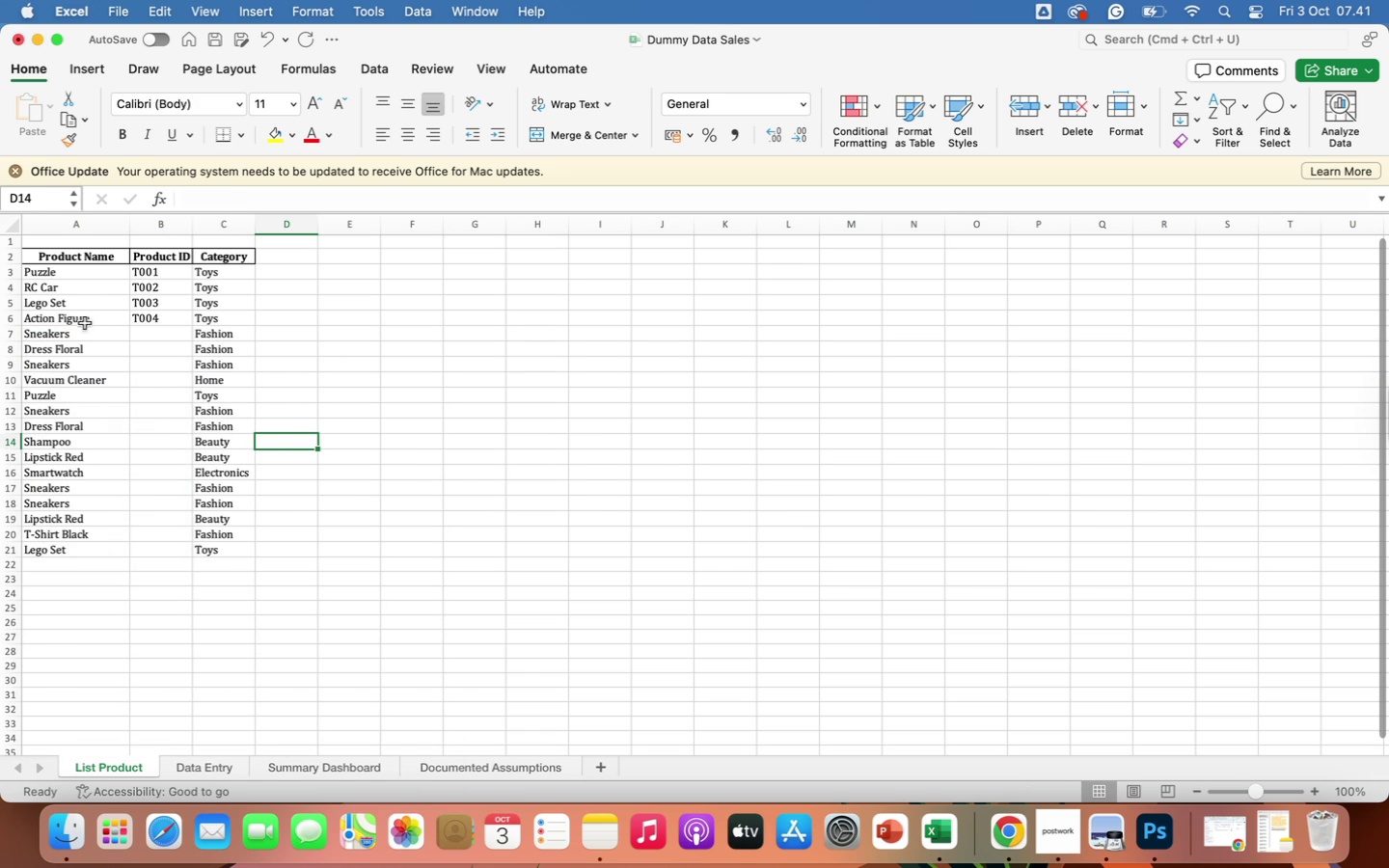 
wait(8.85)
 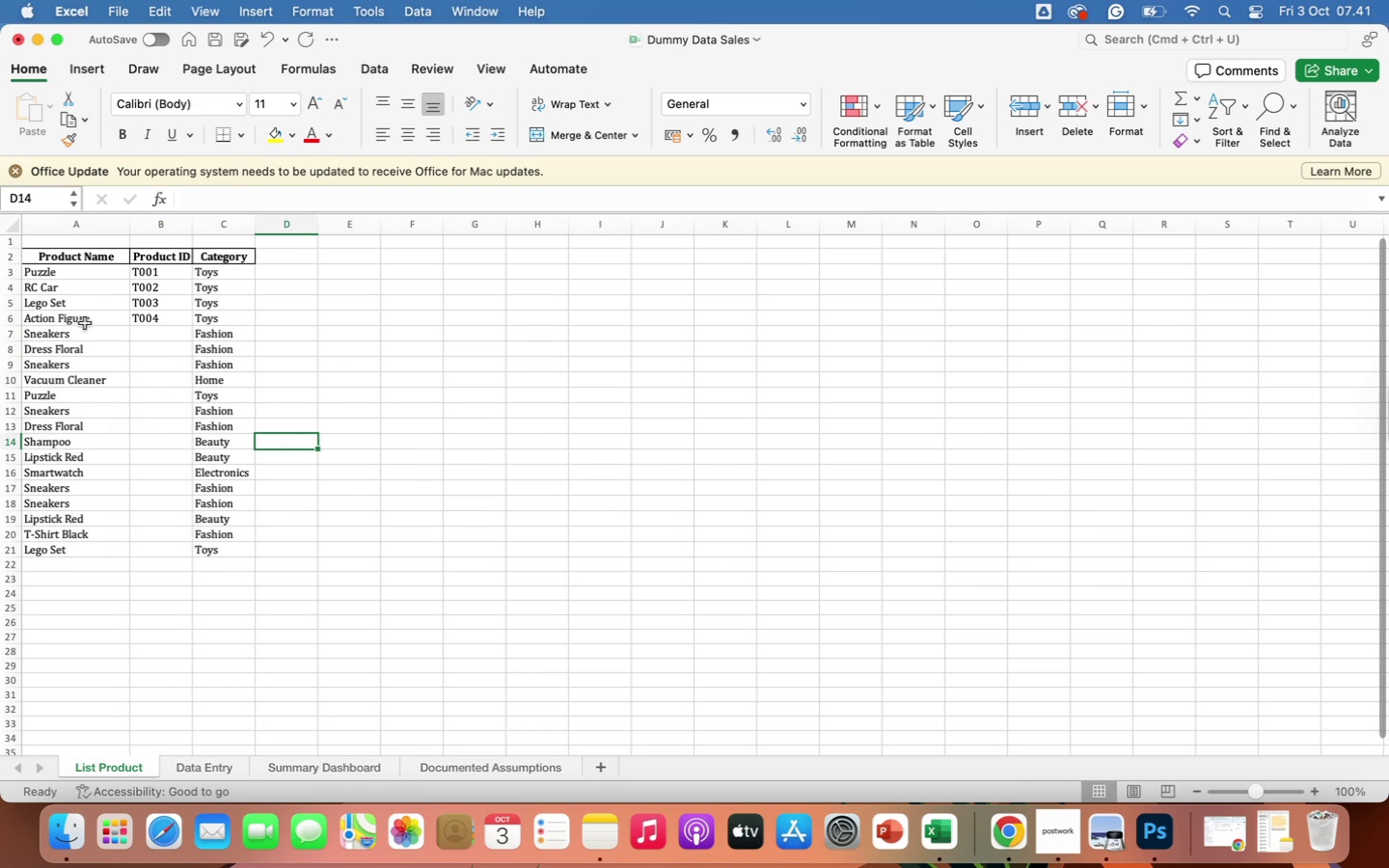 
left_click([204, 767])
 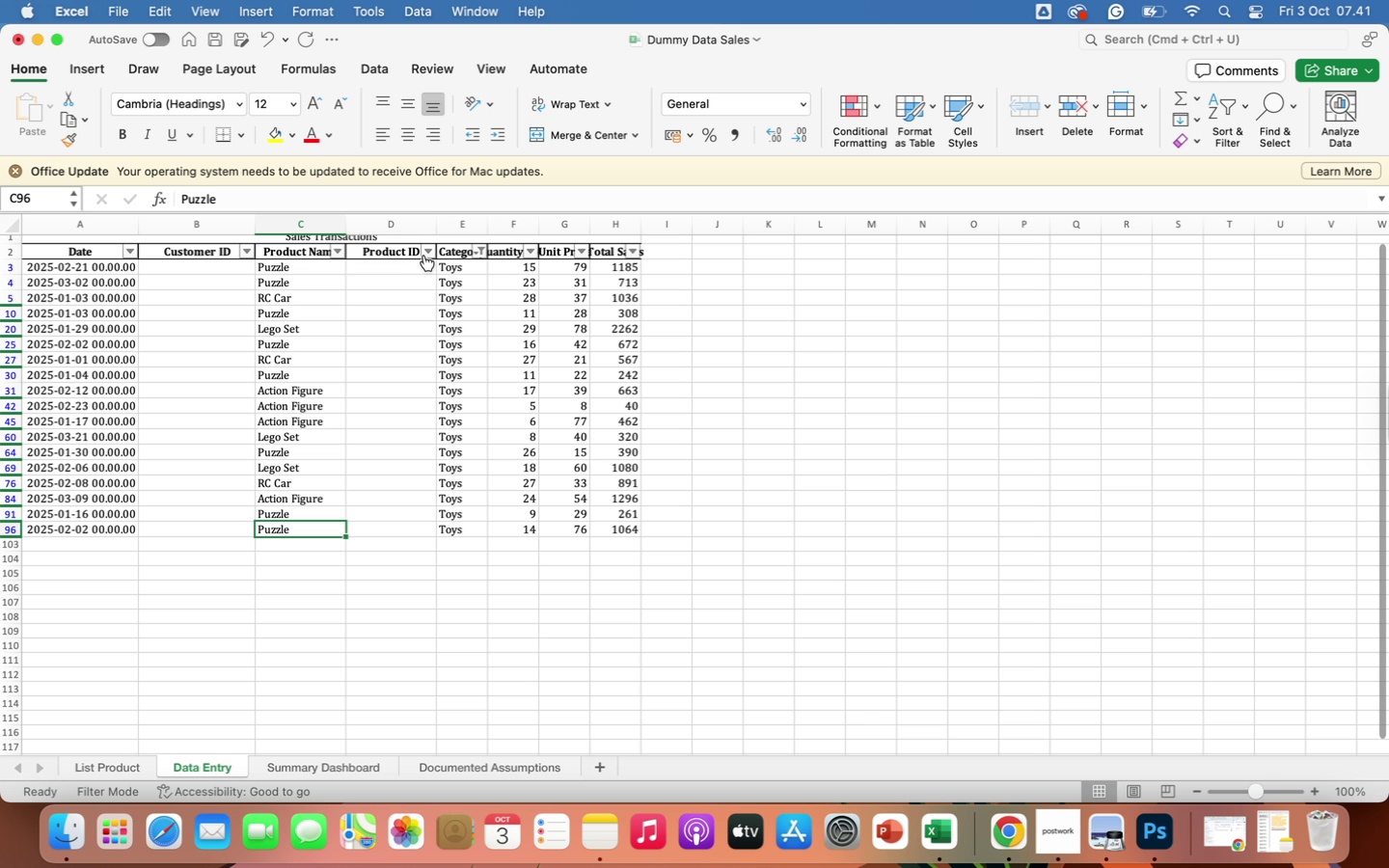 
wait(5.79)
 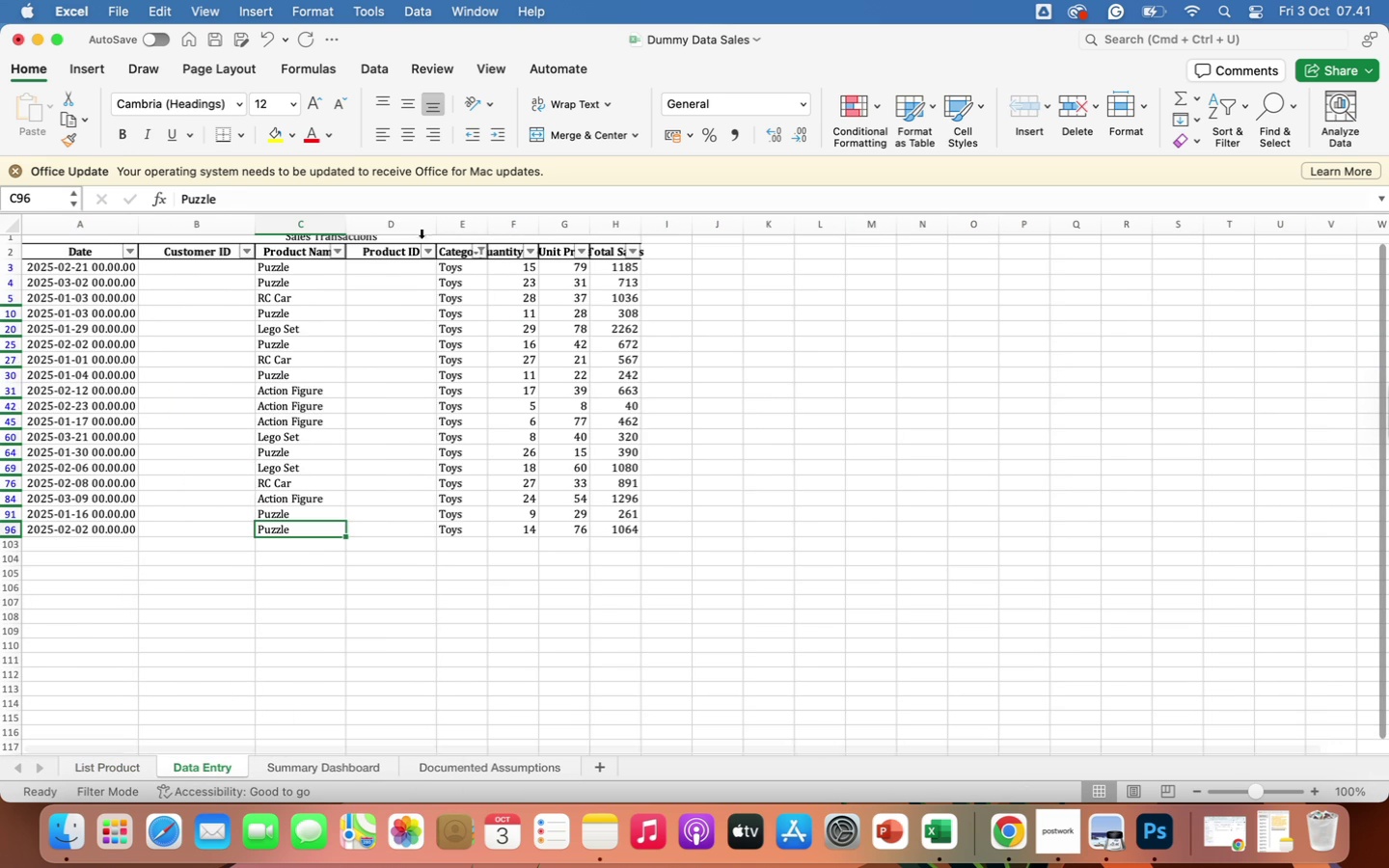 
left_click([482, 247])
 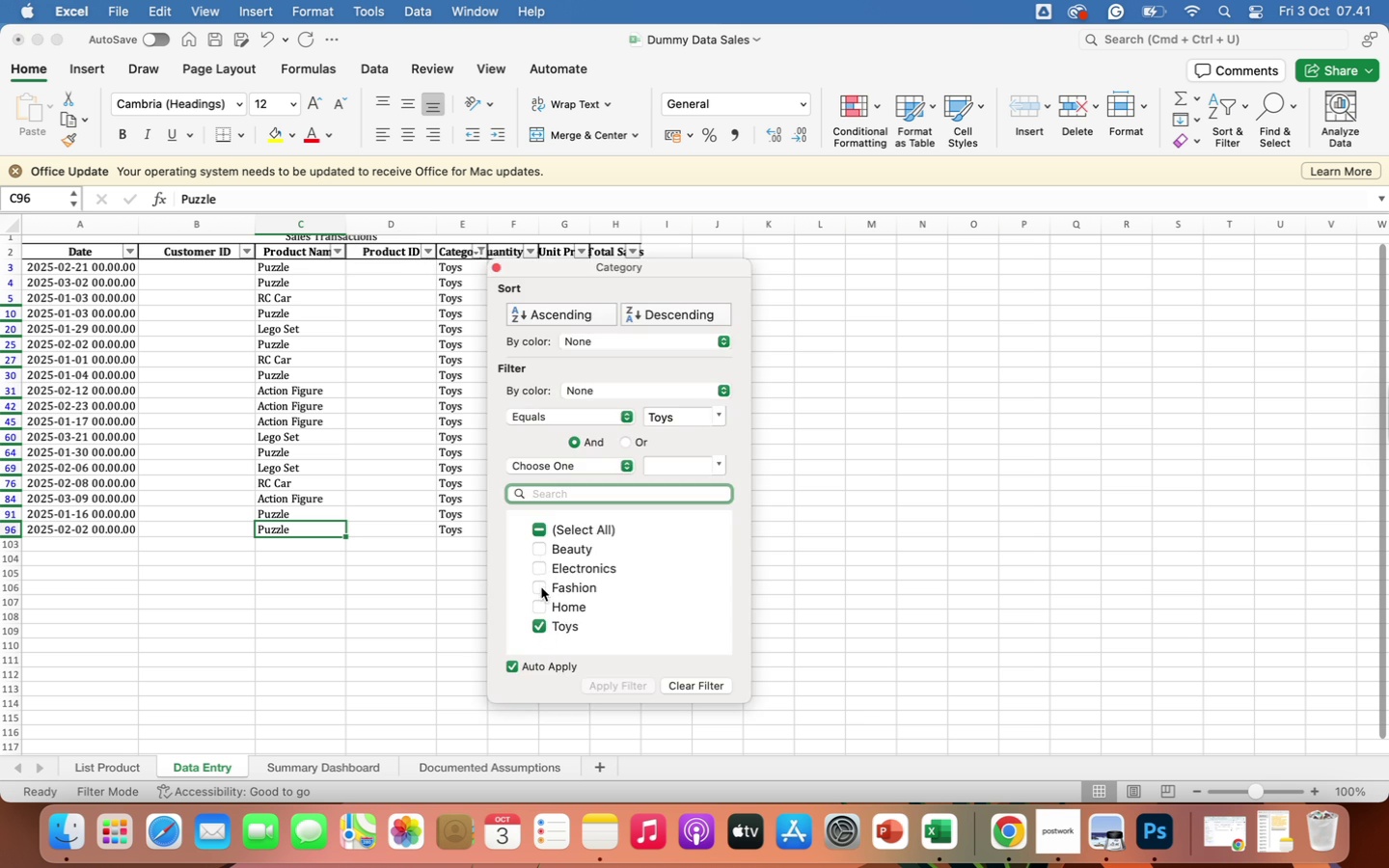 
left_click([540, 584])
 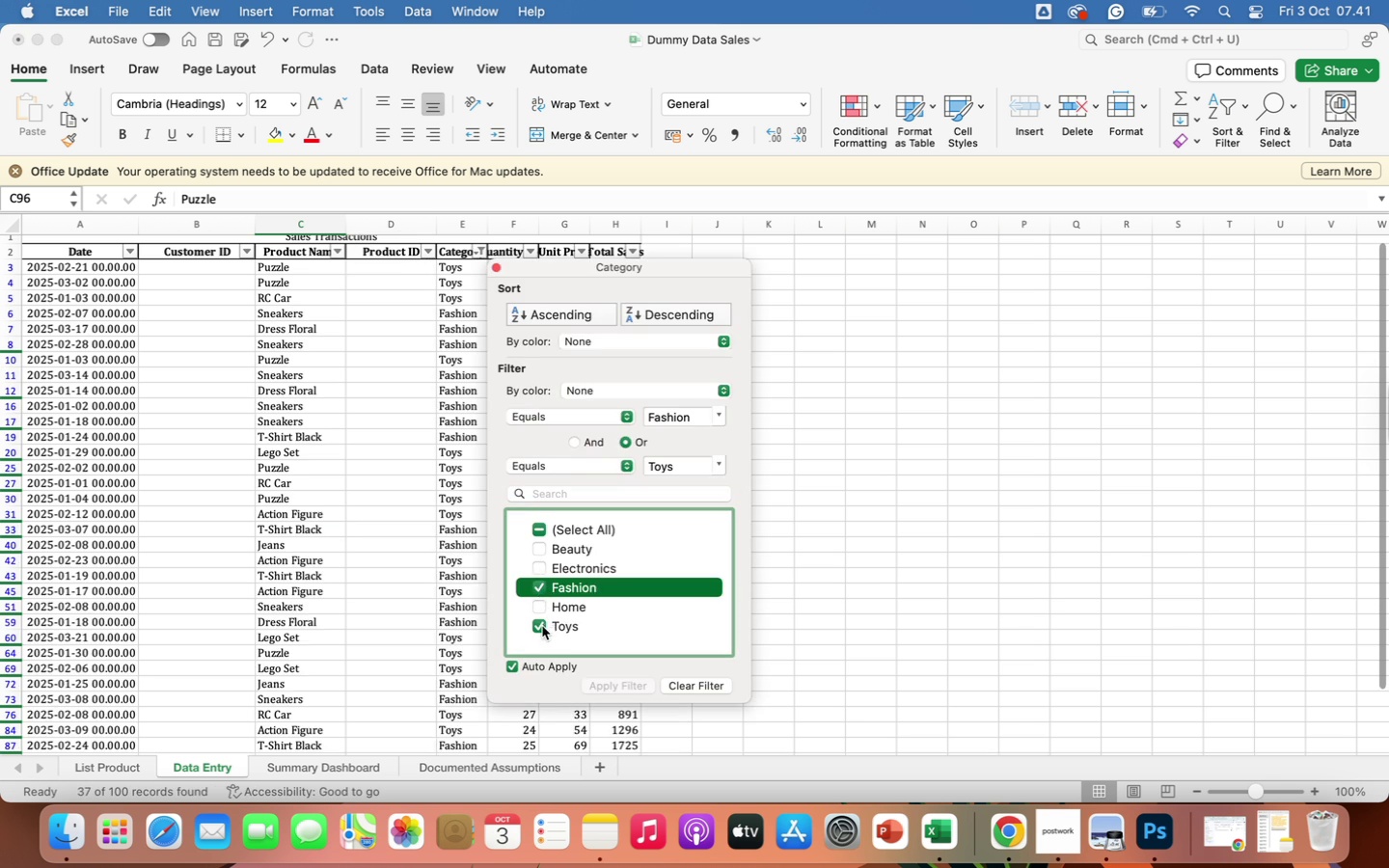 
left_click([542, 626])
 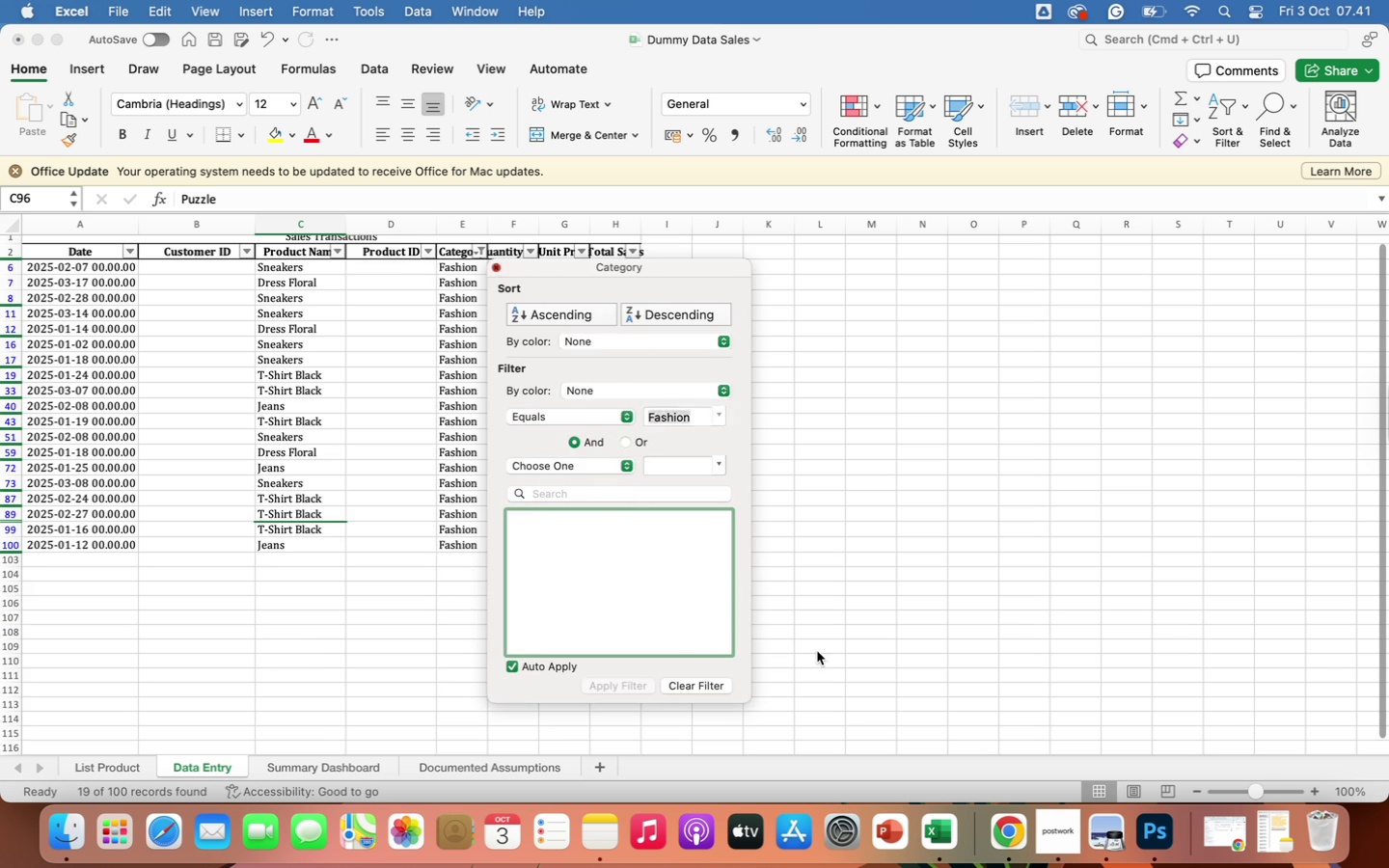 
left_click([817, 651])
 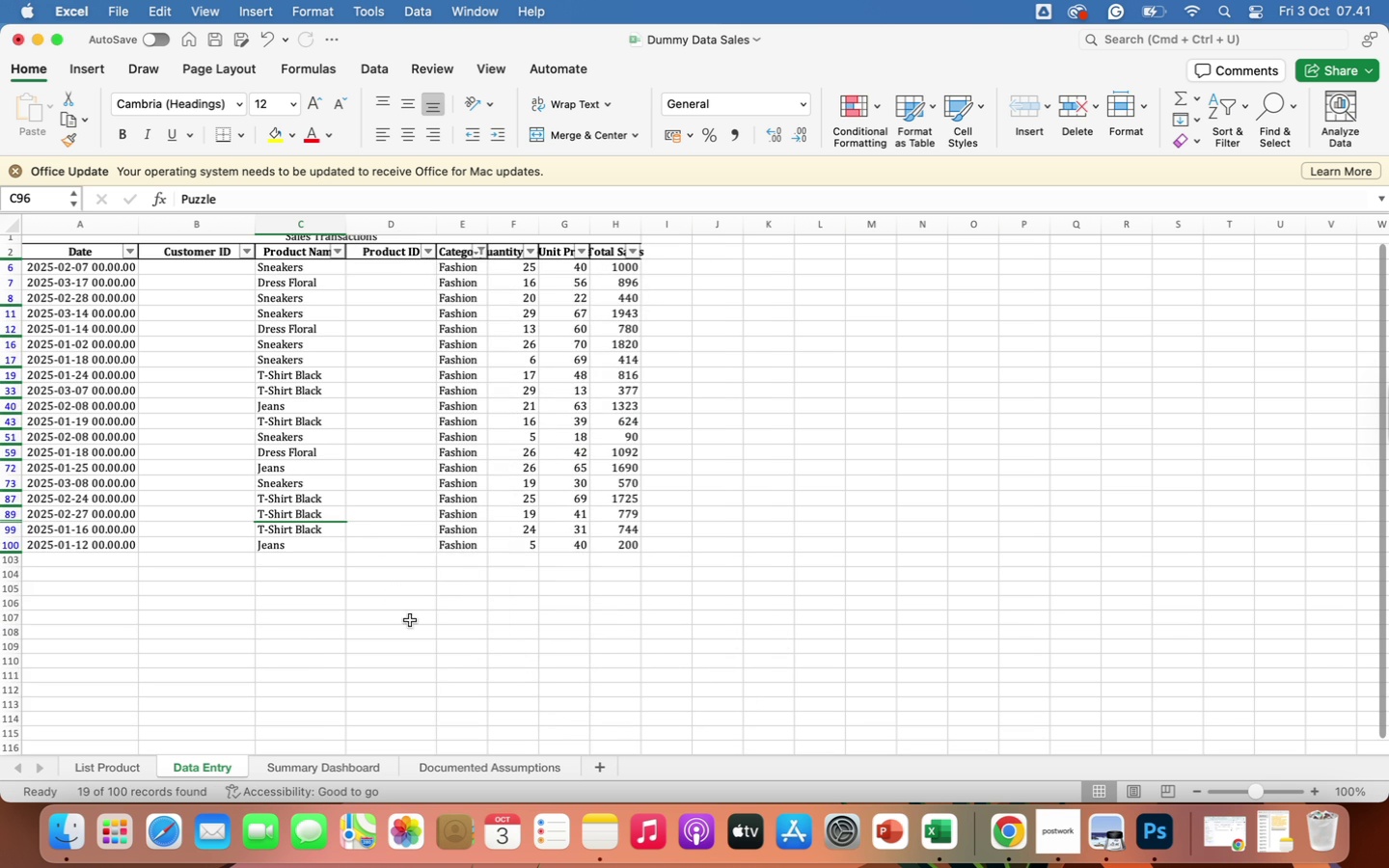 
left_click([410, 620])
 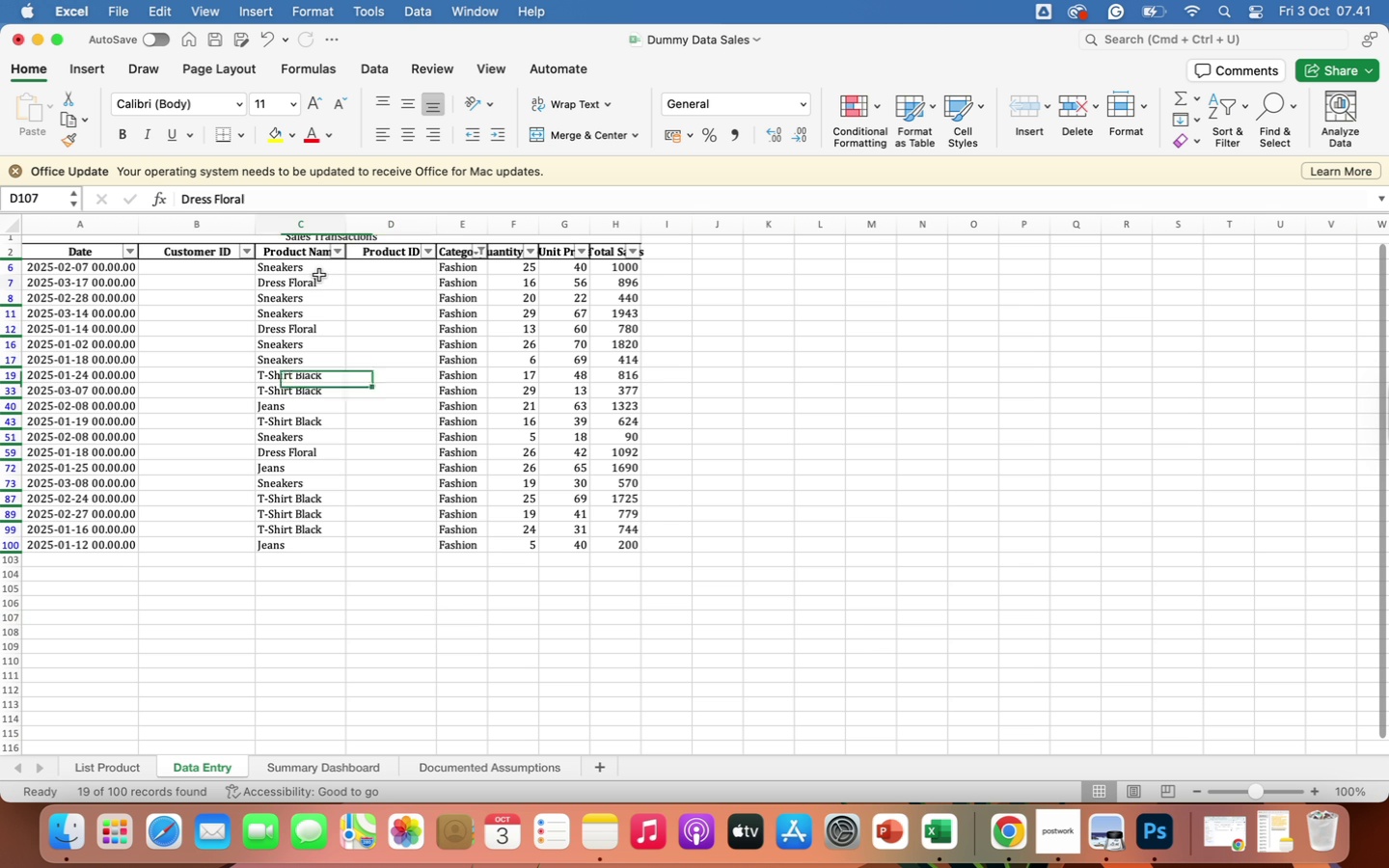 
left_click([319, 275])
 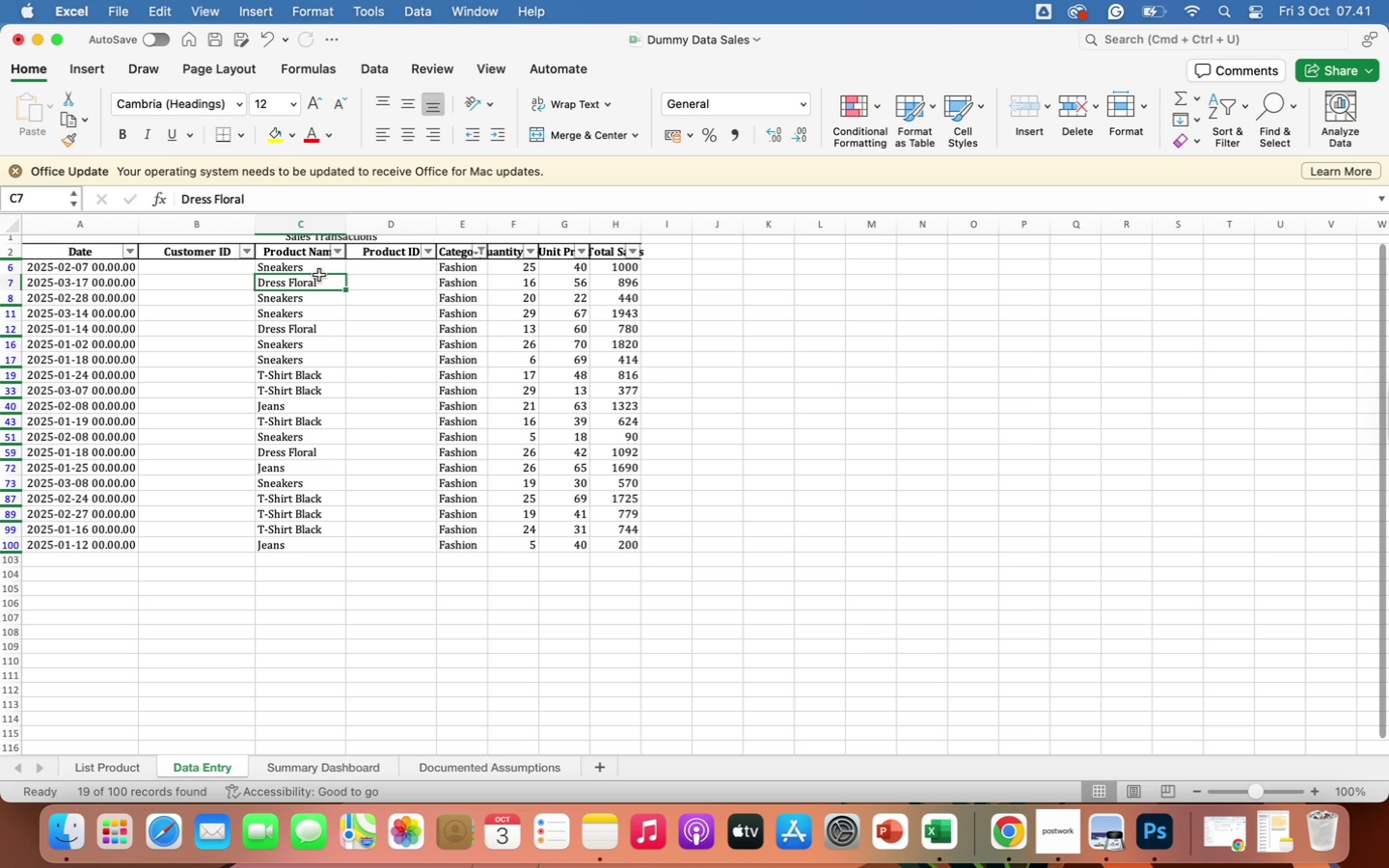 
key(ArrowUp)
 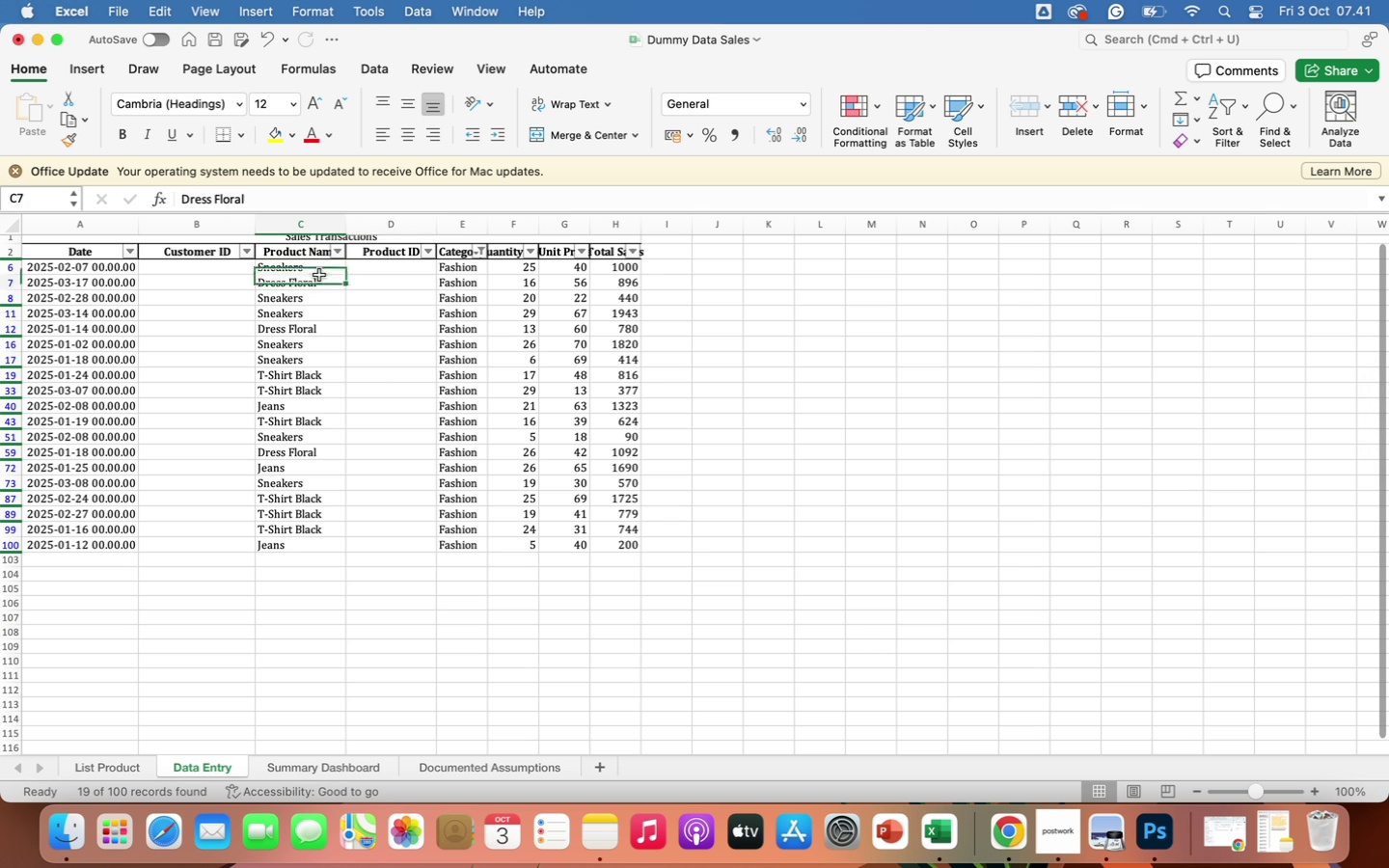 
key(ArrowDown)
 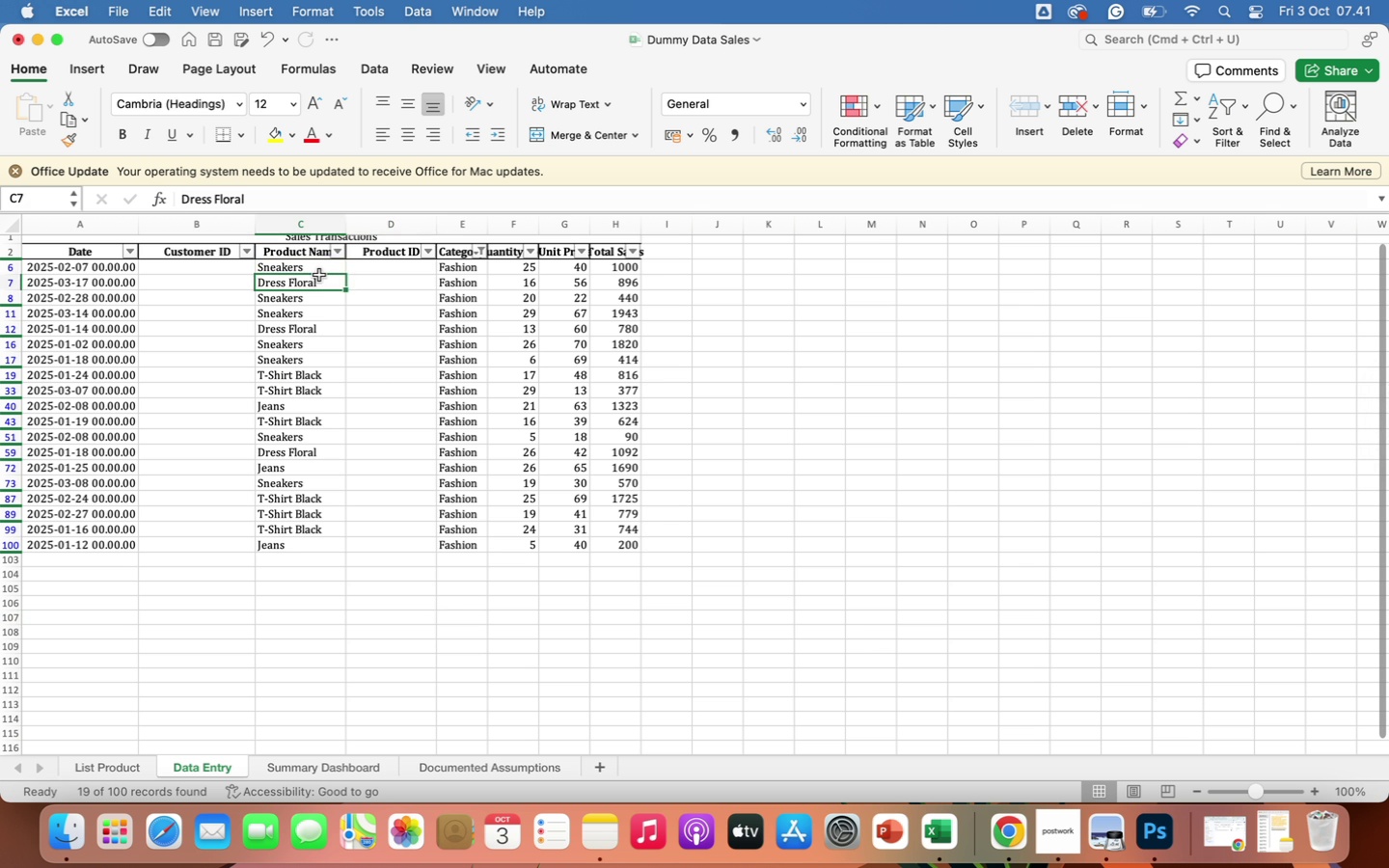 
key(ArrowDown)
 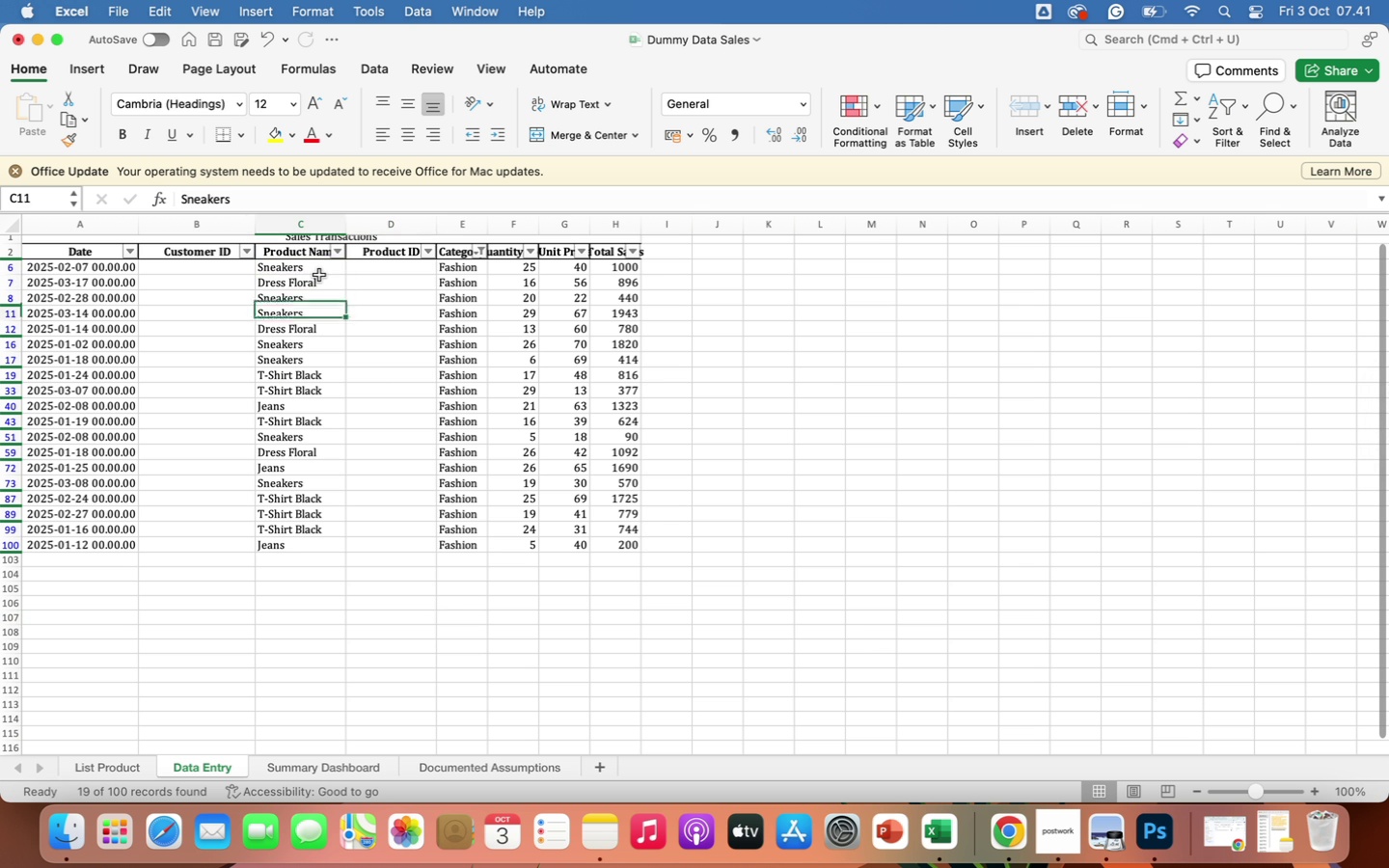 
key(ArrowDown)
 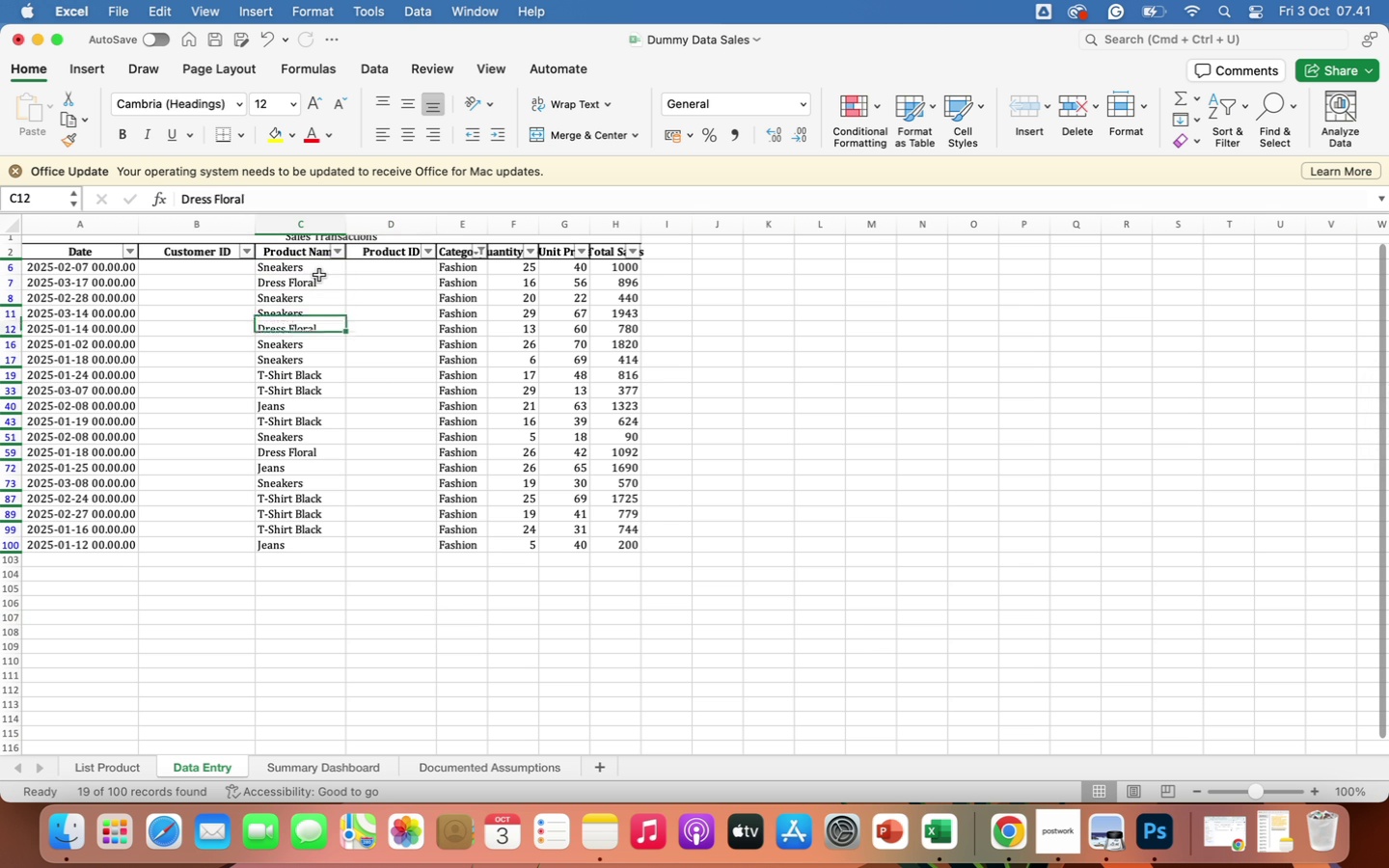 
key(ArrowDown)
 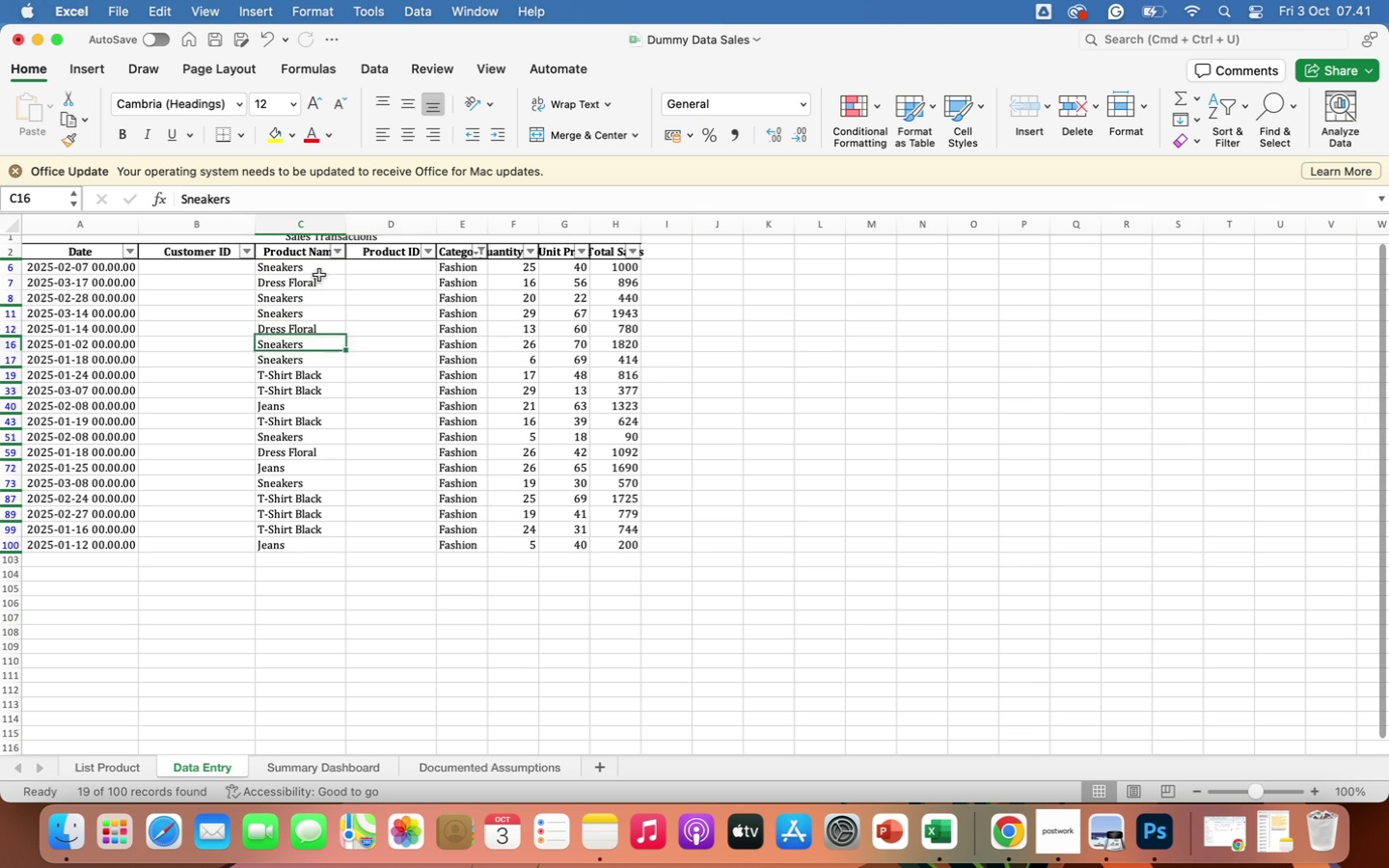 
key(ArrowDown)
 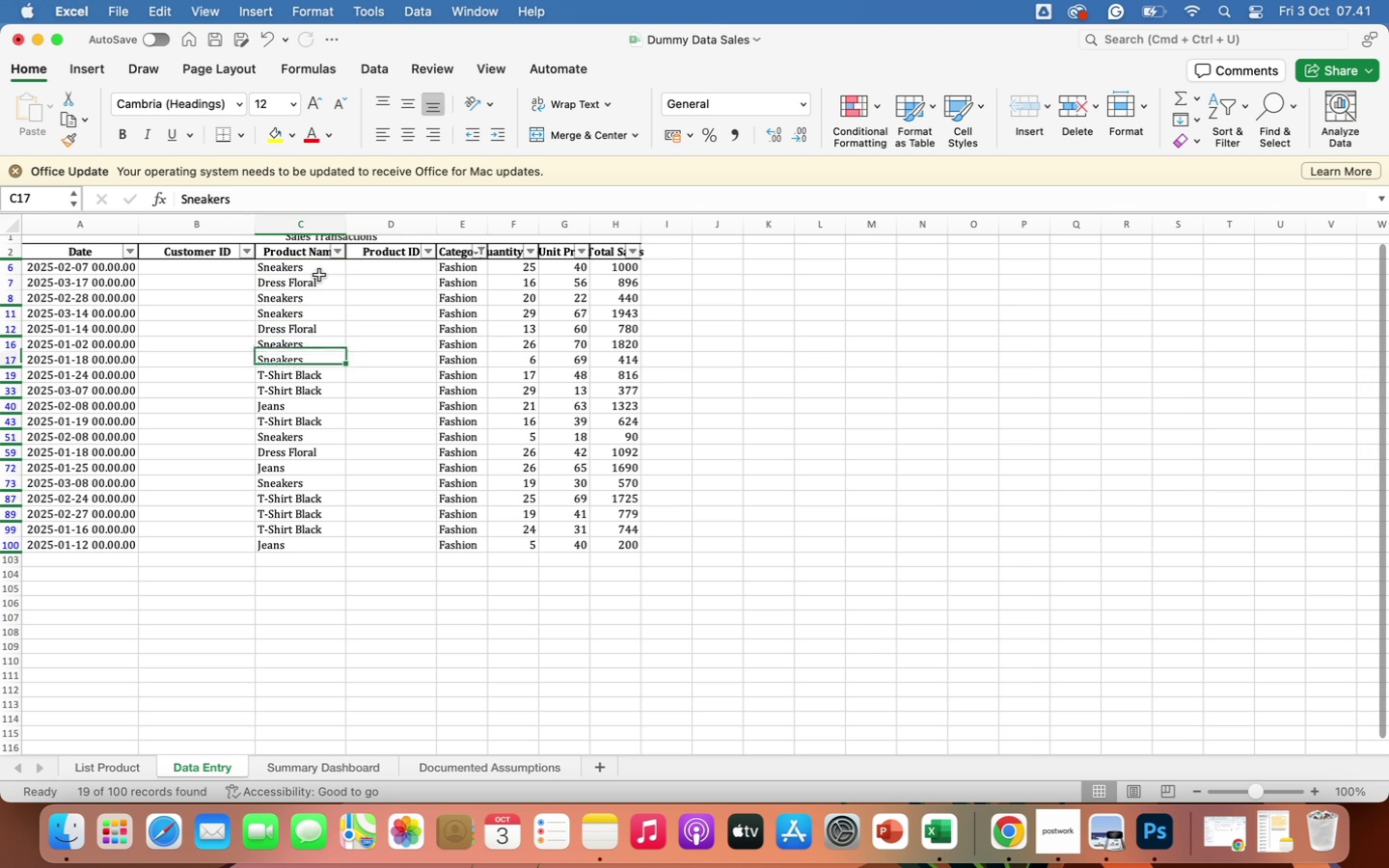 
key(ArrowDown)
 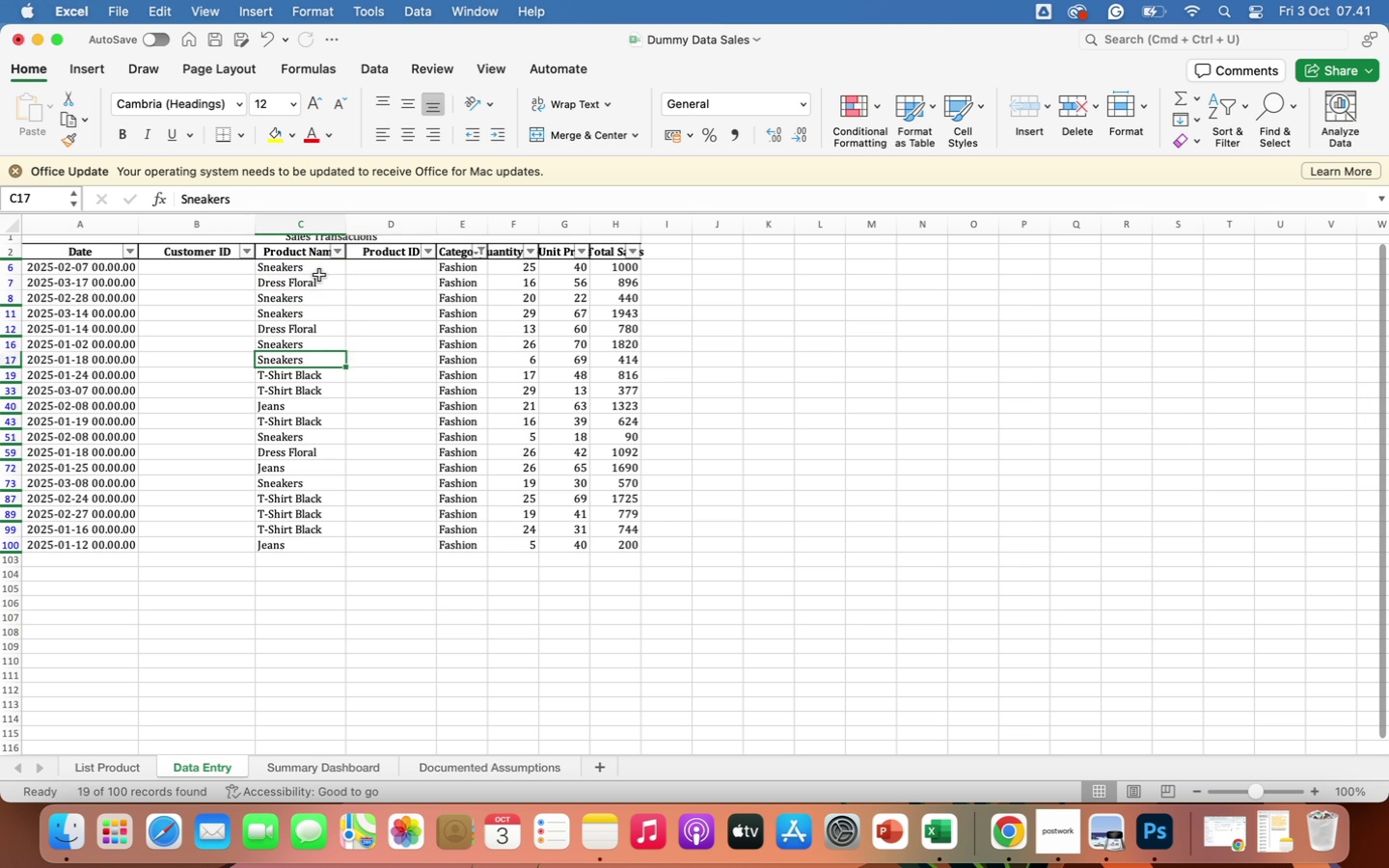 
key(ArrowDown)
 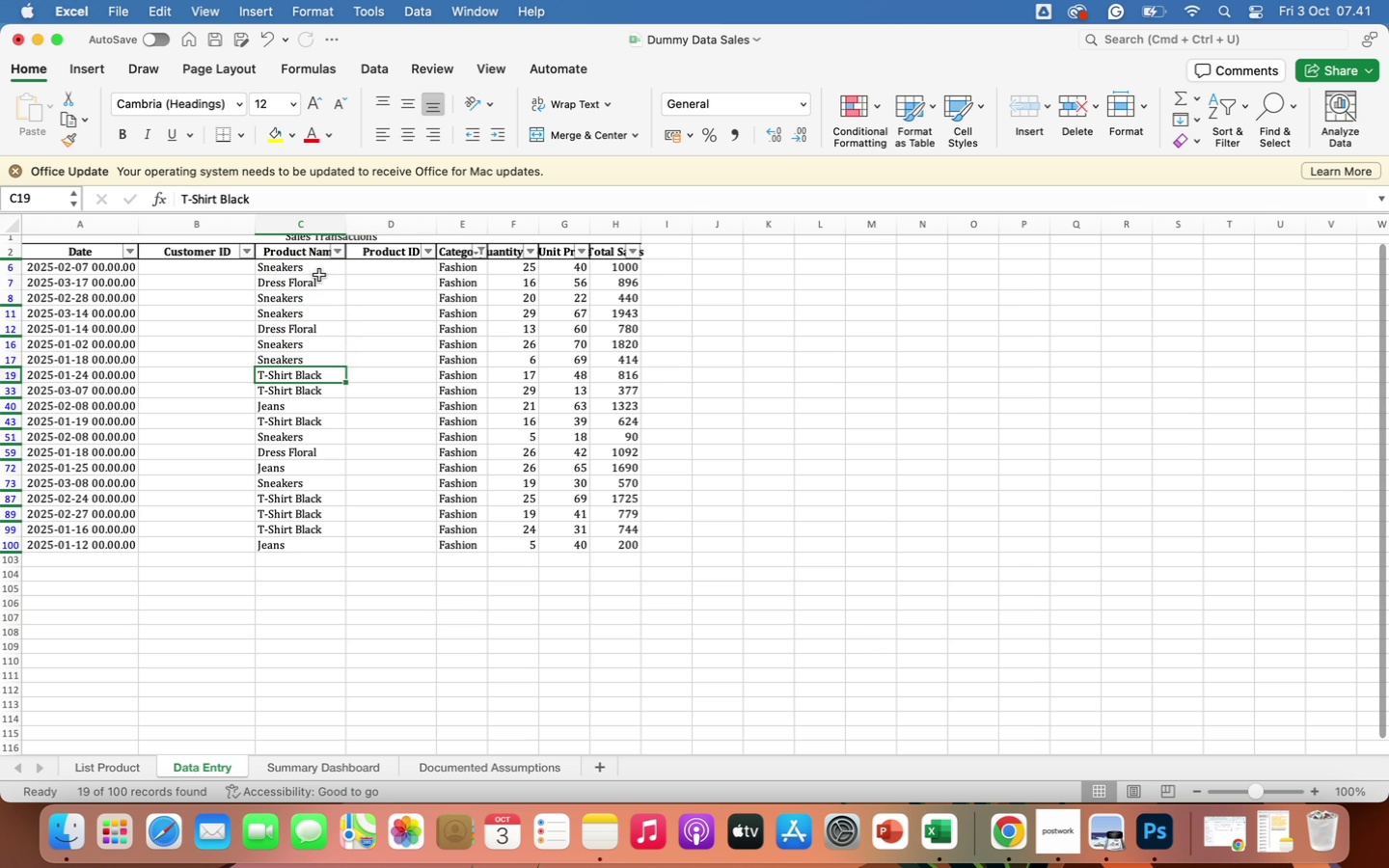 
key(ArrowDown)
 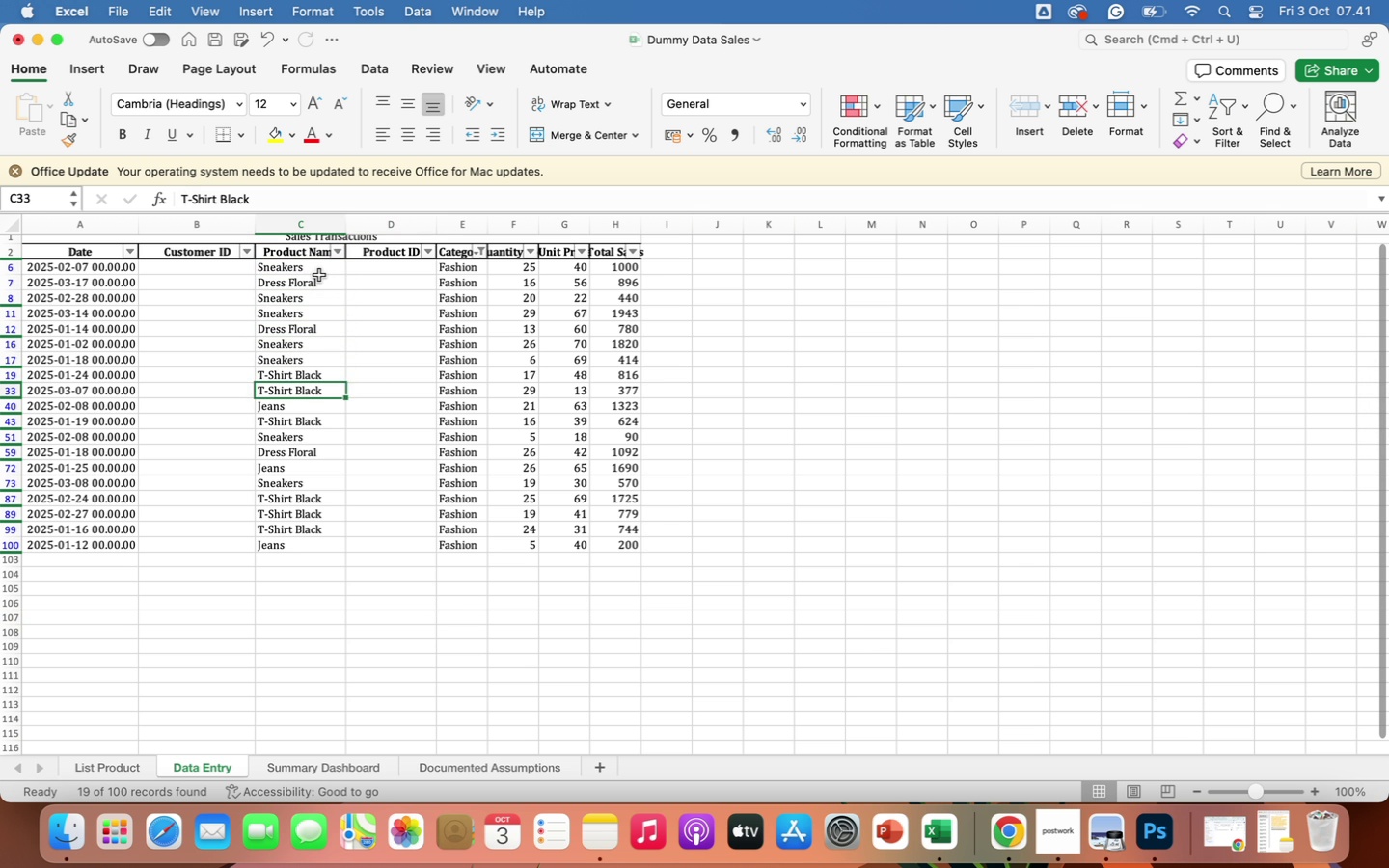 
key(ArrowDown)
 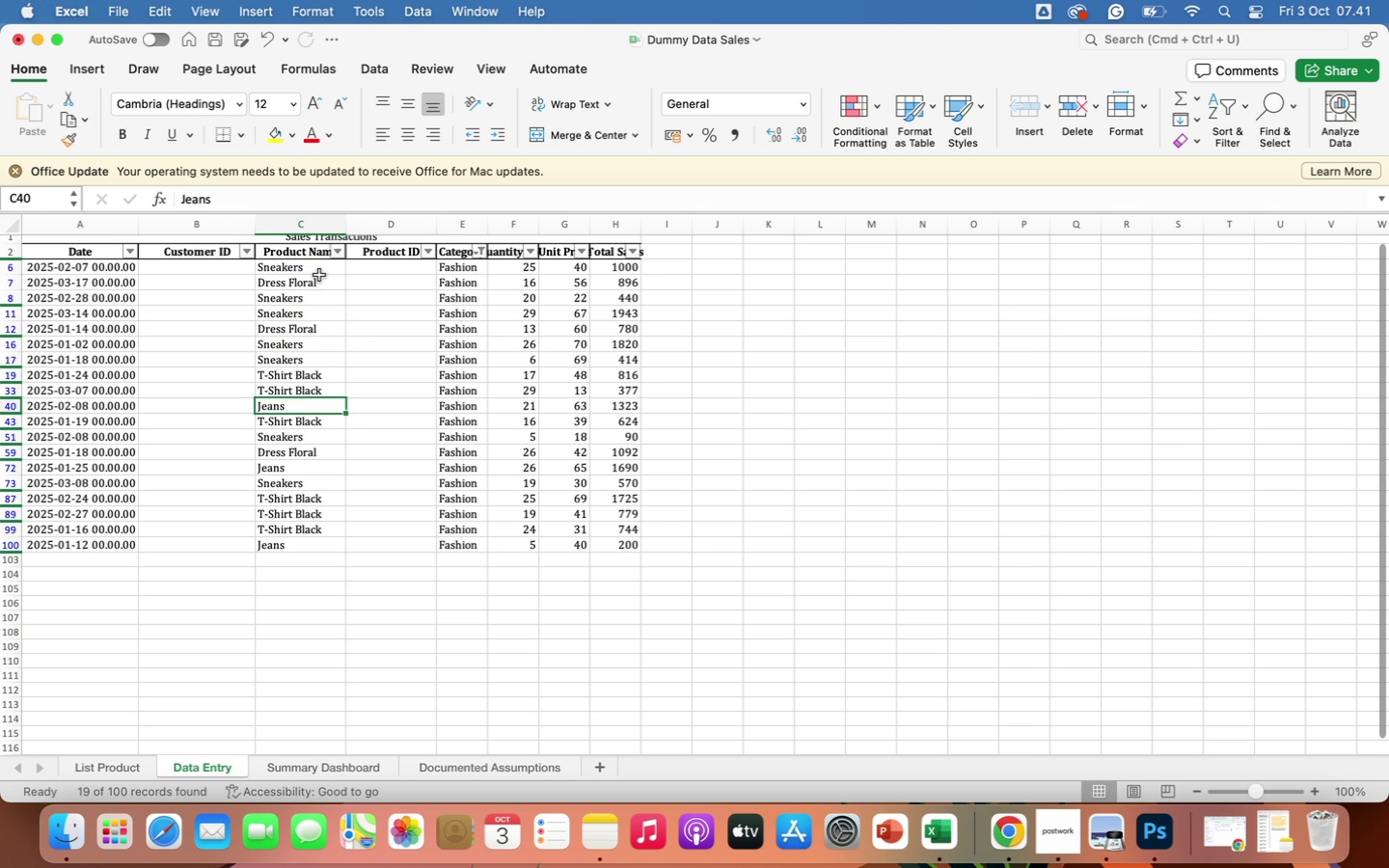 
wait(5.24)
 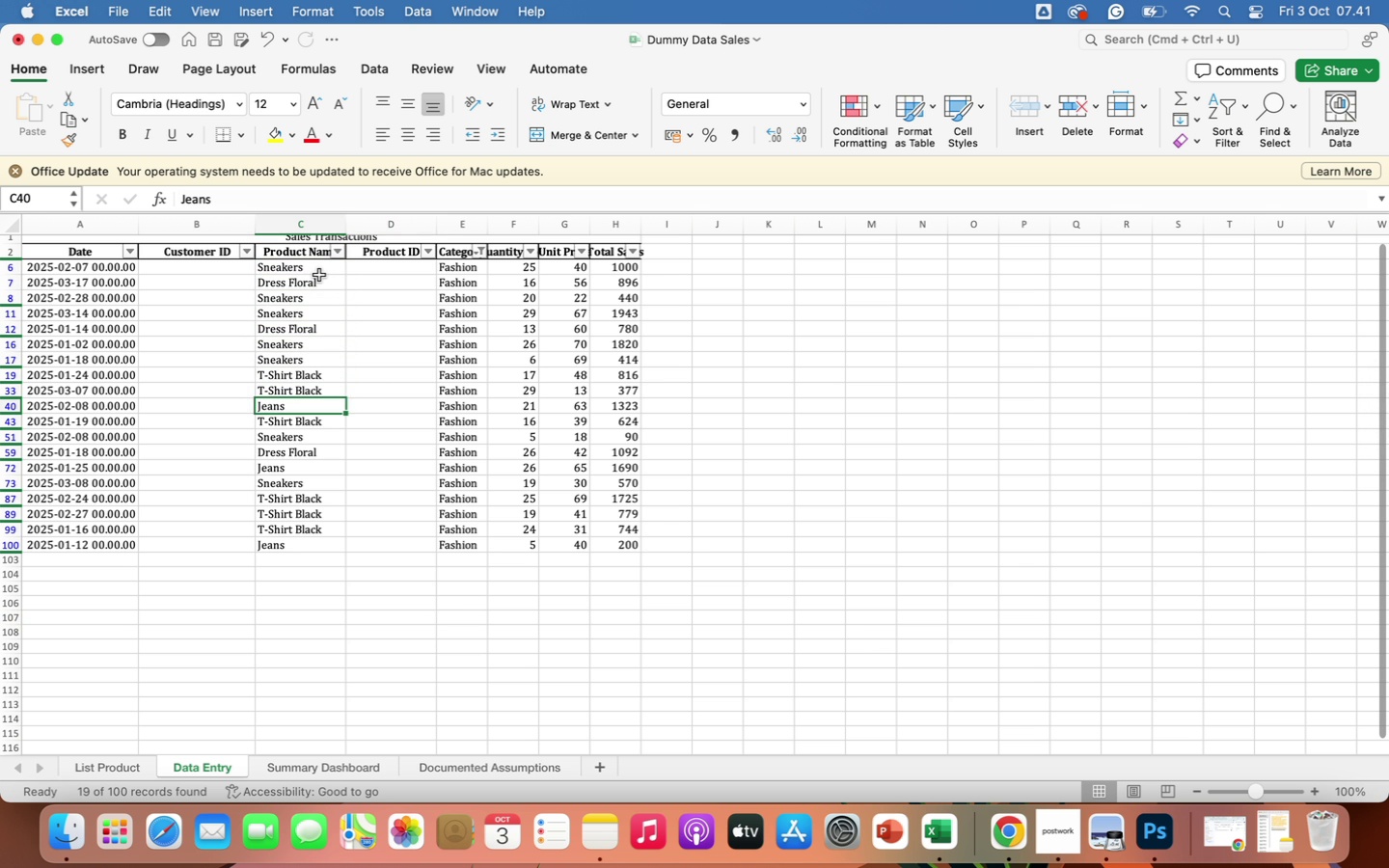 
key(ArrowDown)